 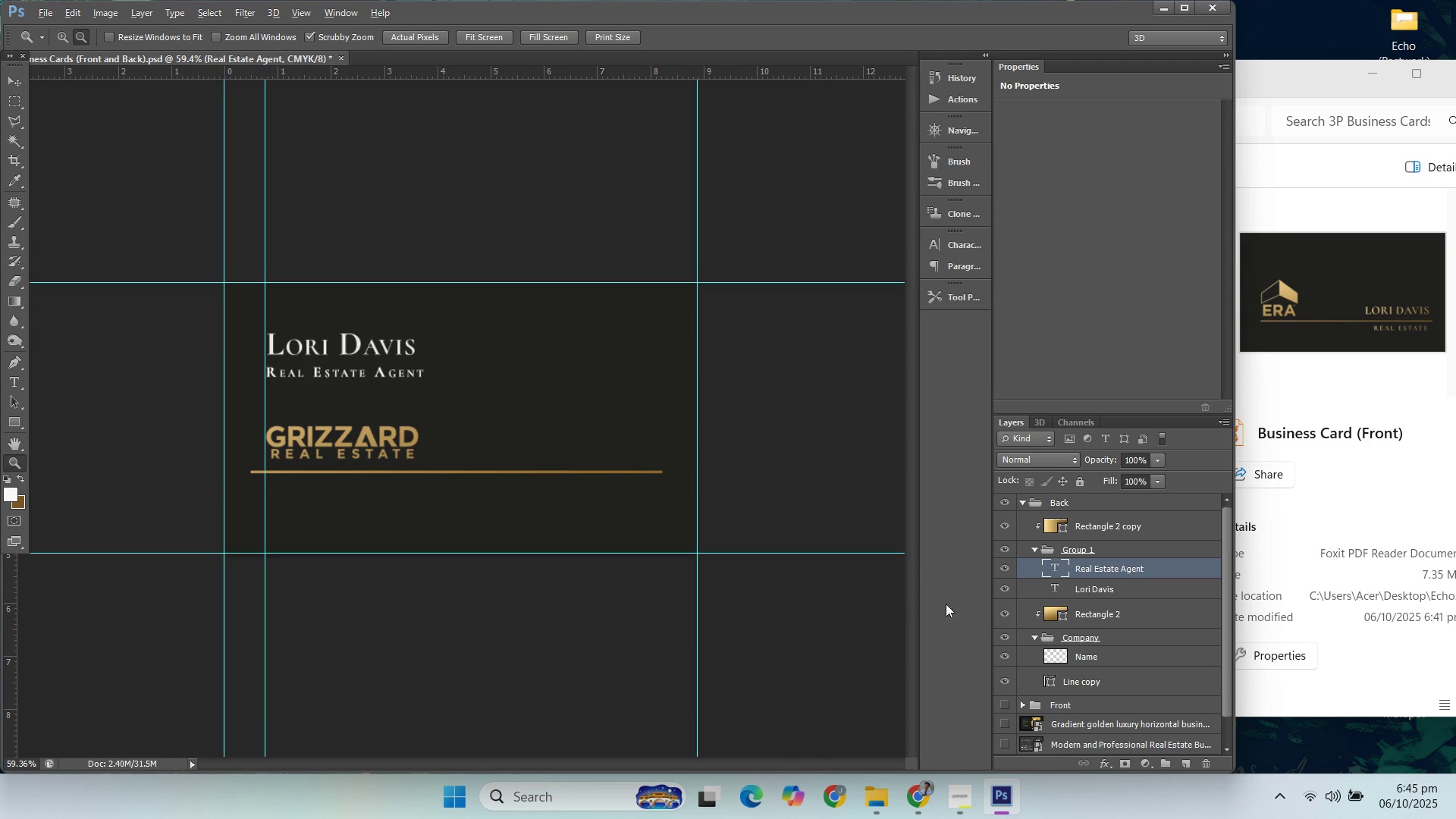 
left_click([1008, 733])
 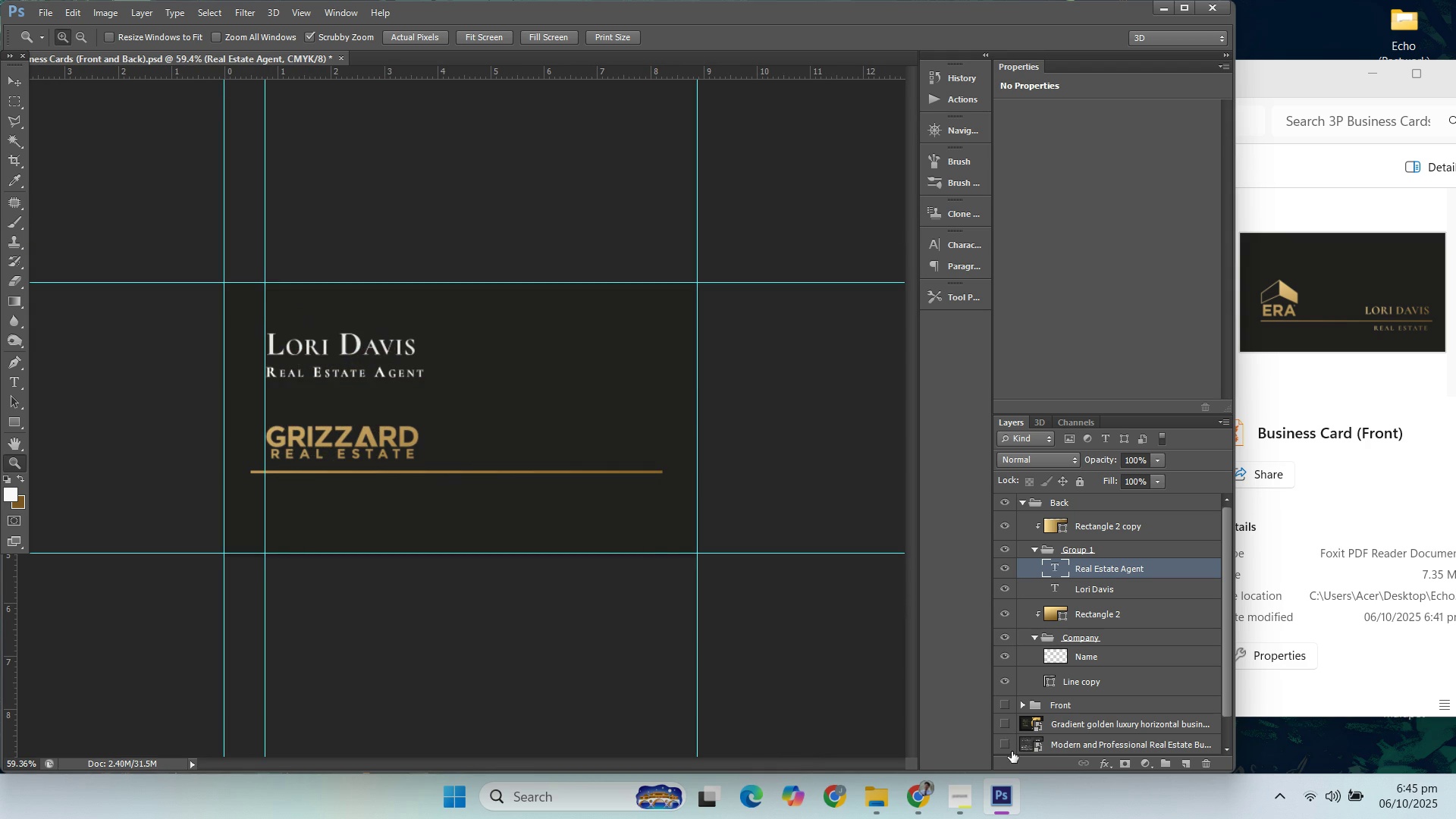 
double_click([1012, 757])
 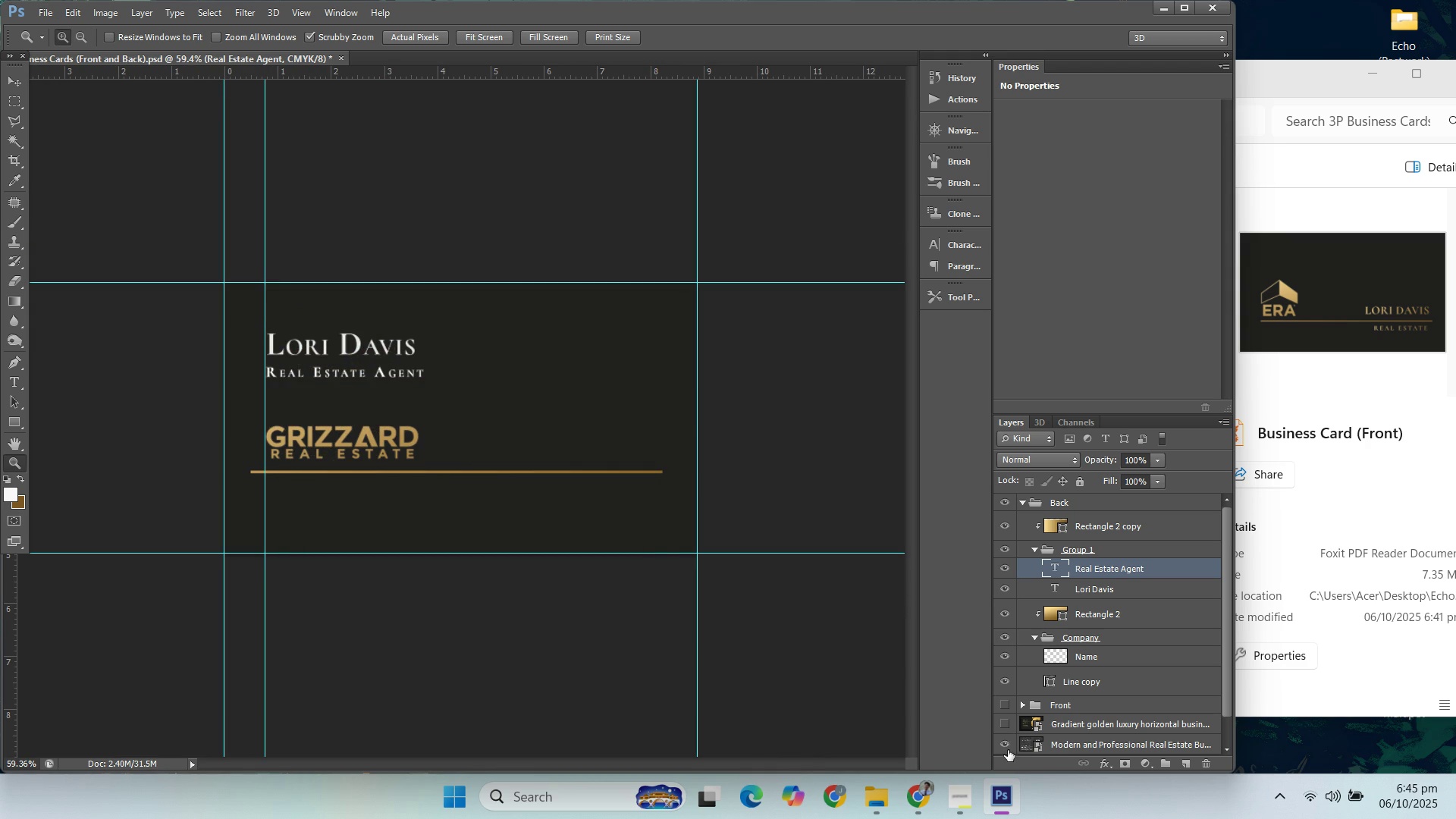 
triple_click([1008, 750])
 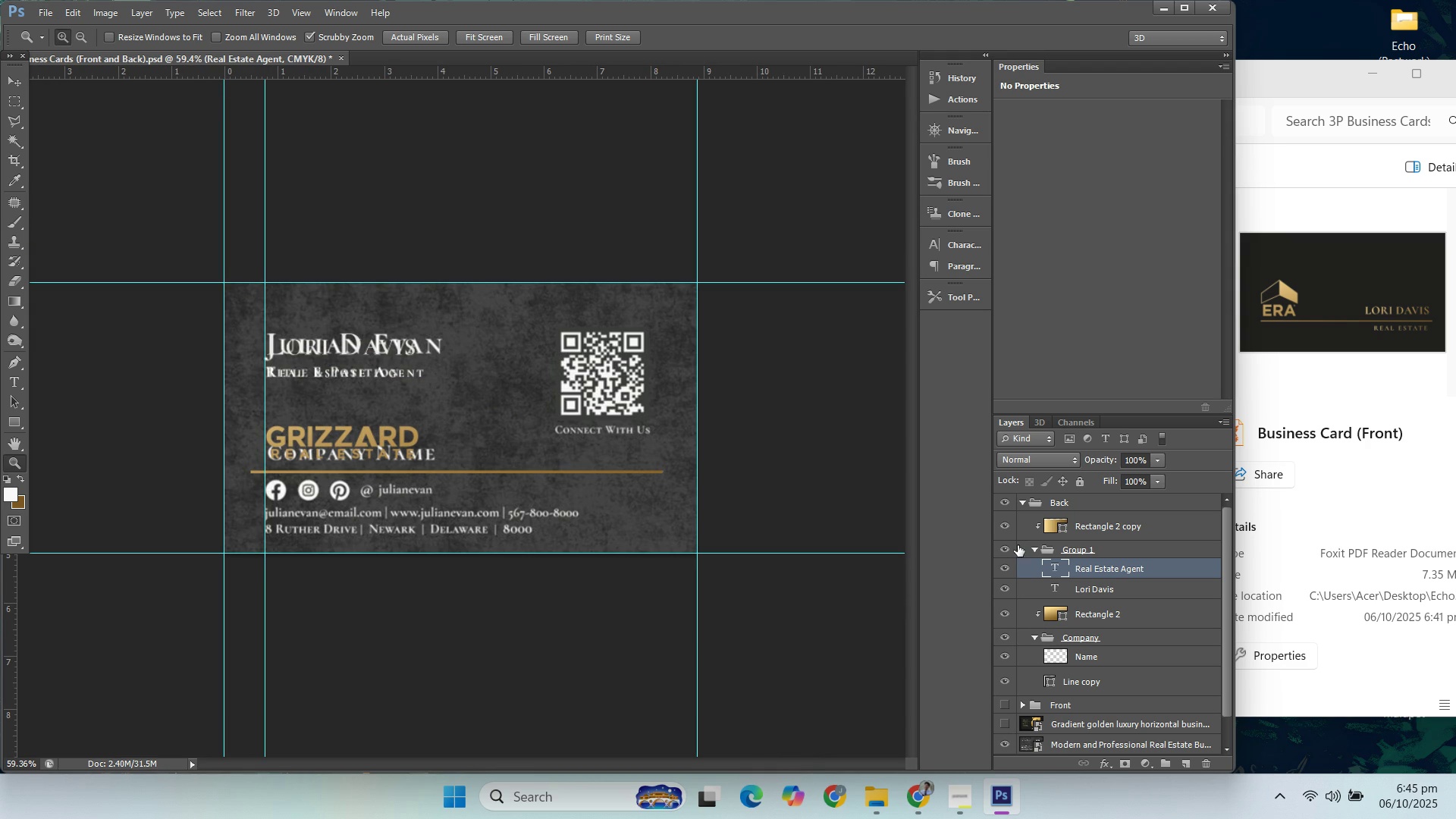 
left_click([1036, 551])
 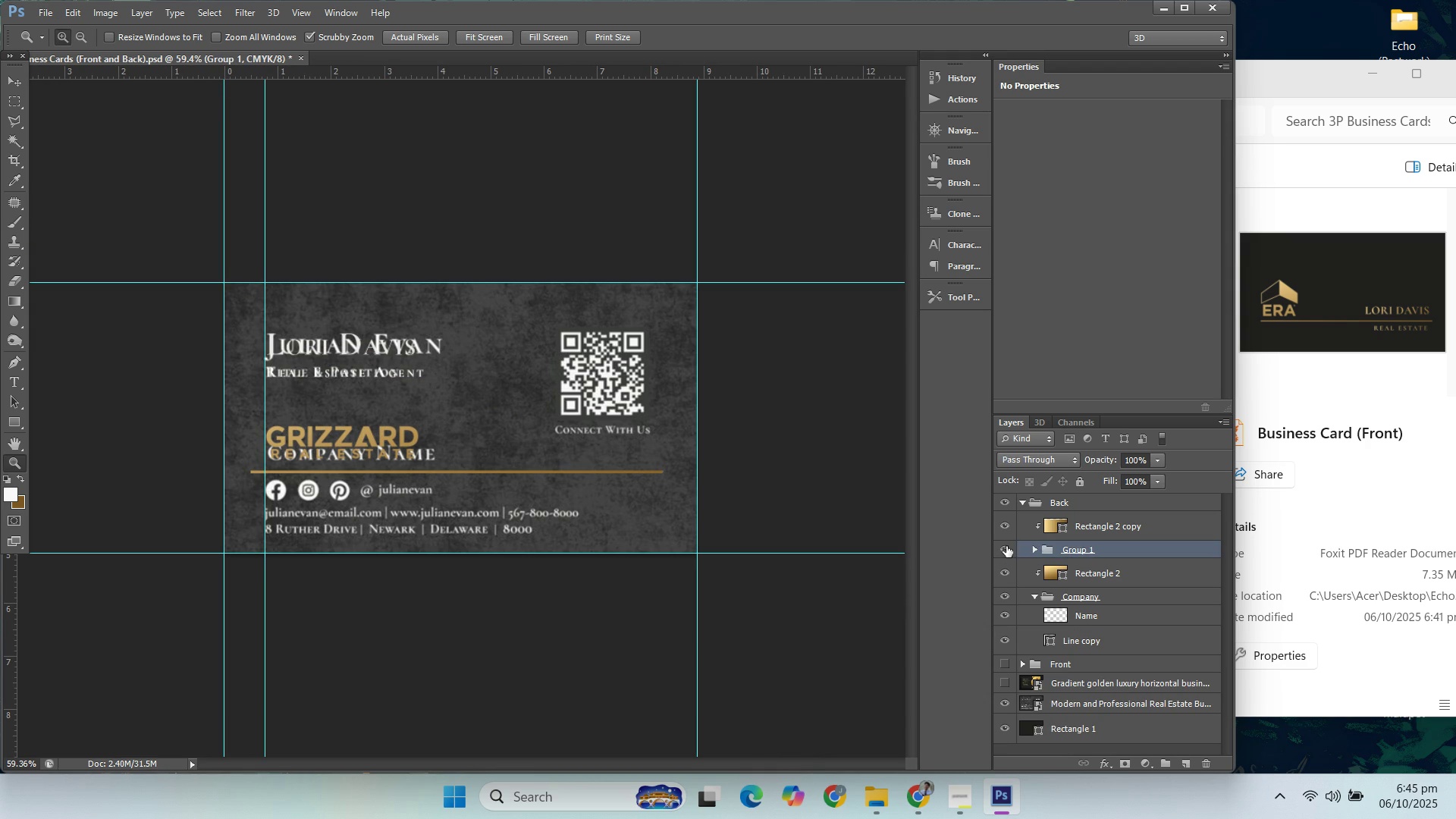 
left_click([1006, 546])
 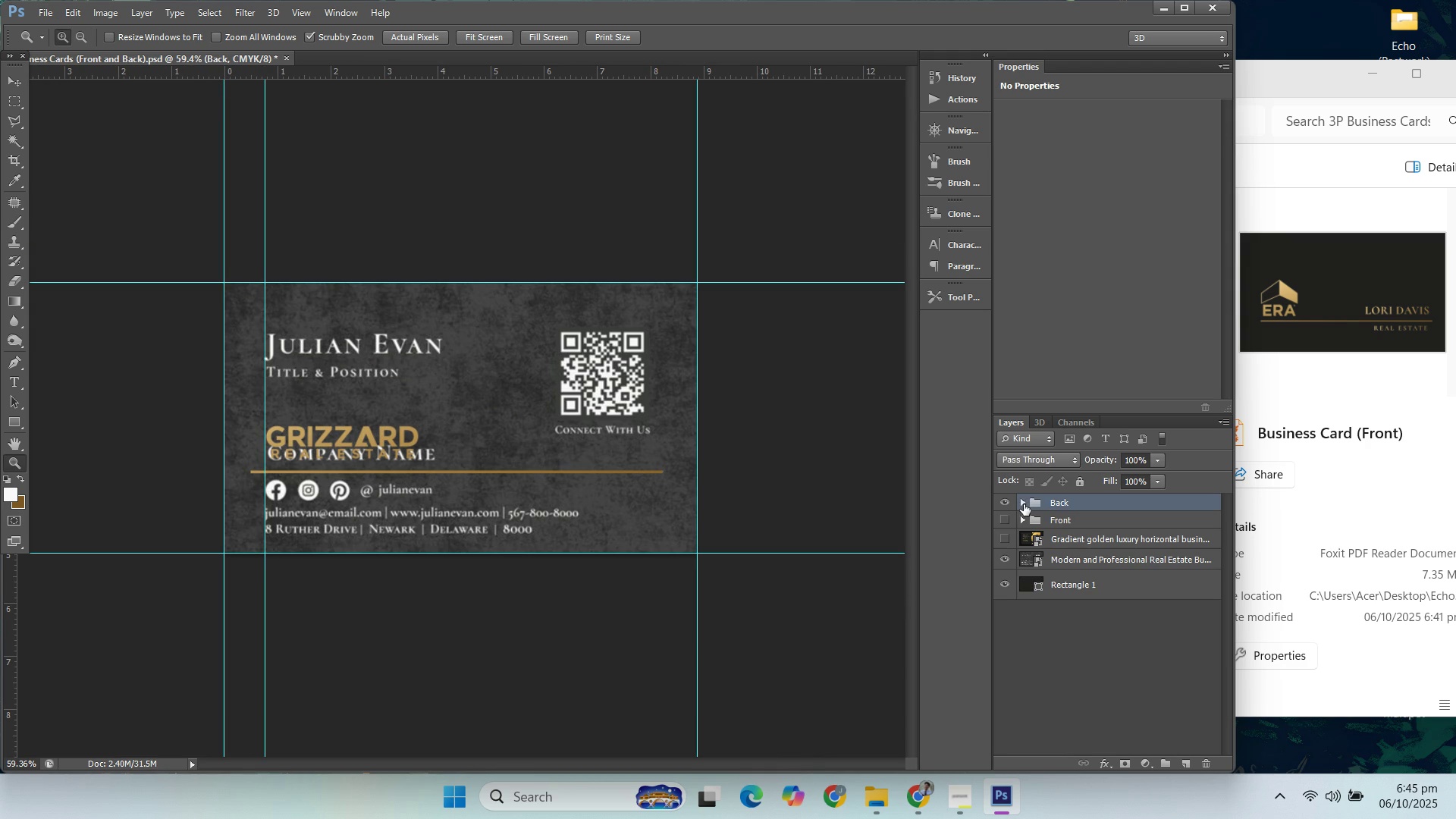 
double_click([1024, 504])
 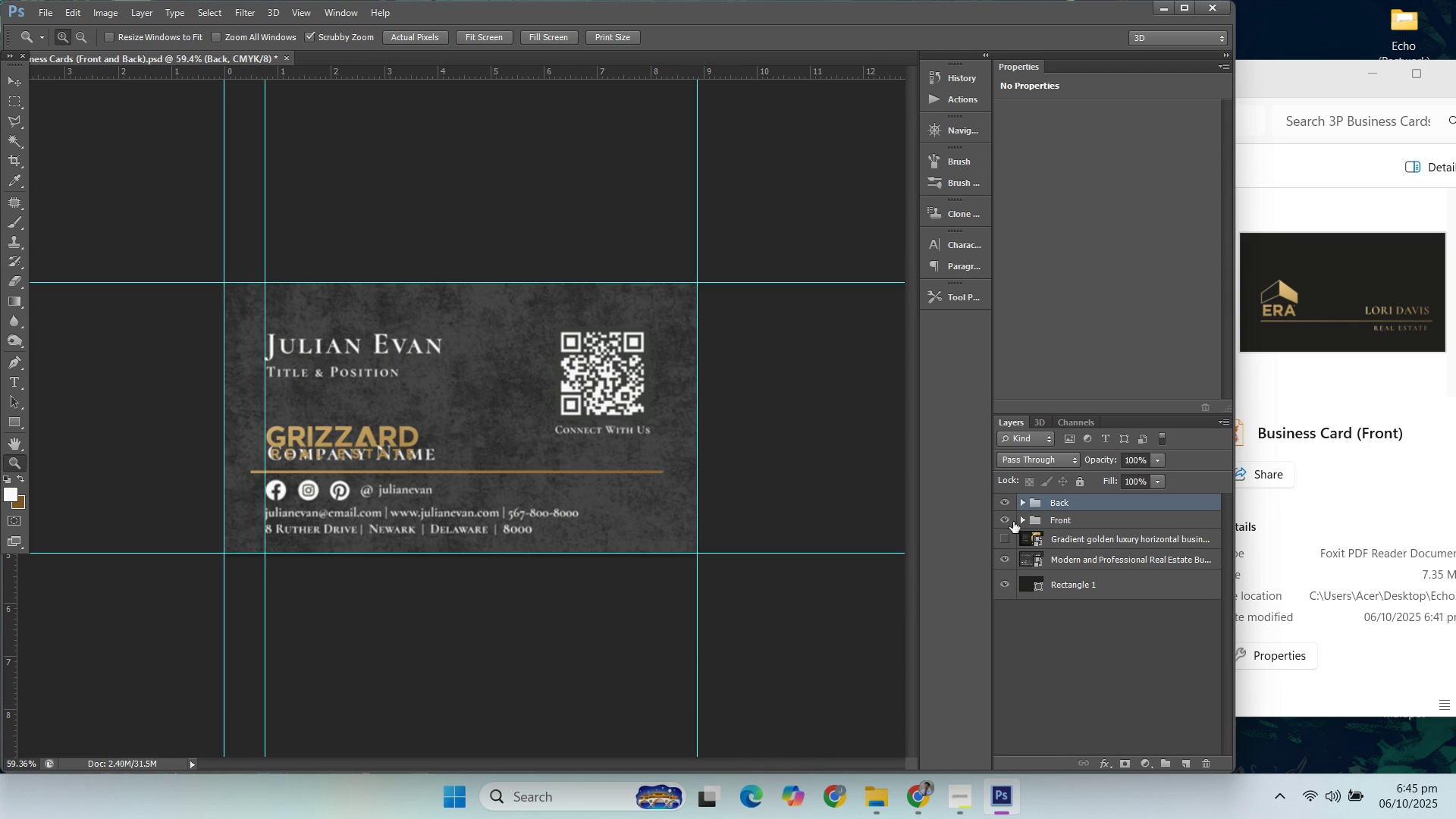 
double_click([1014, 508])
 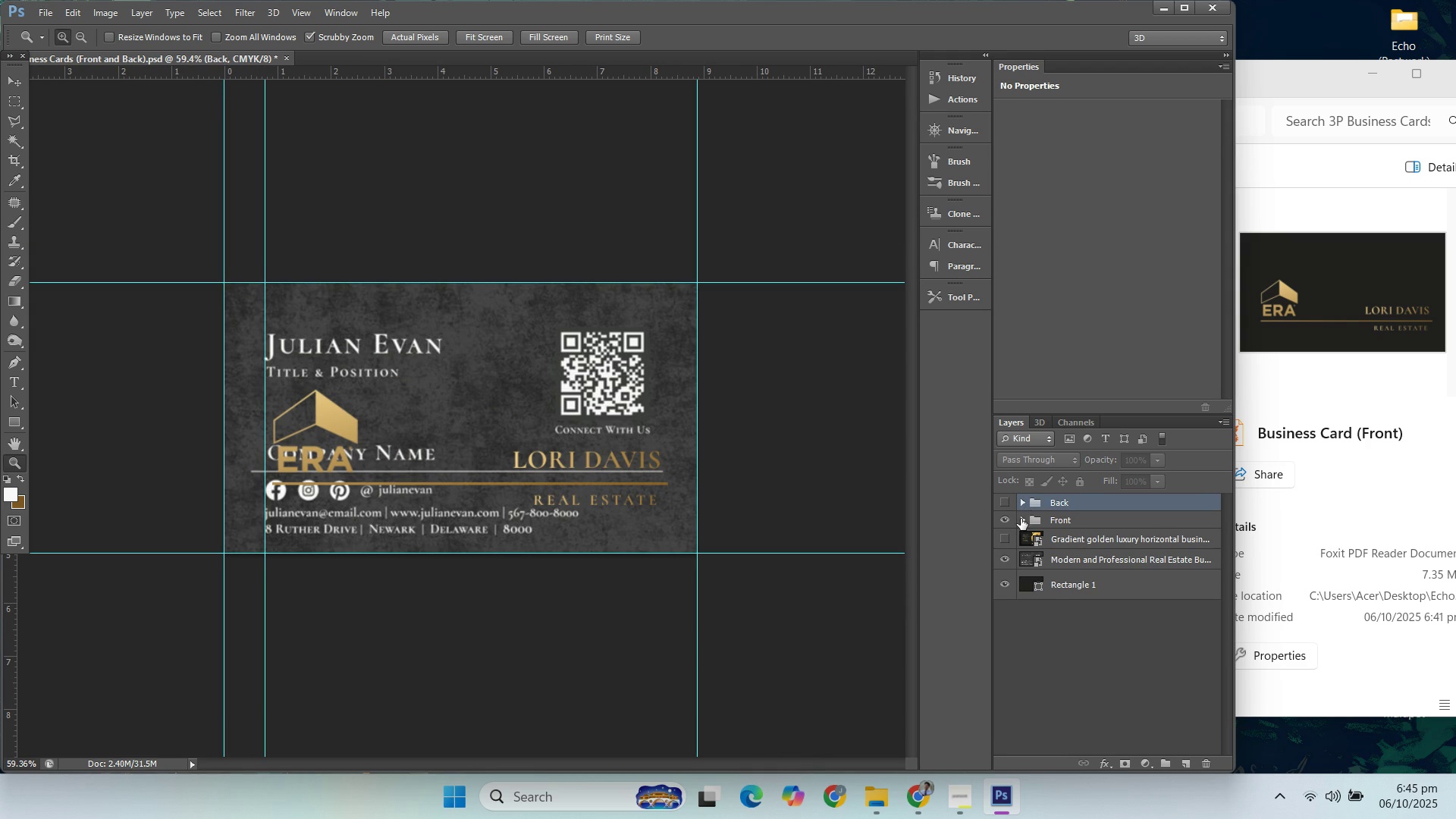 
triple_click([1021, 519])
 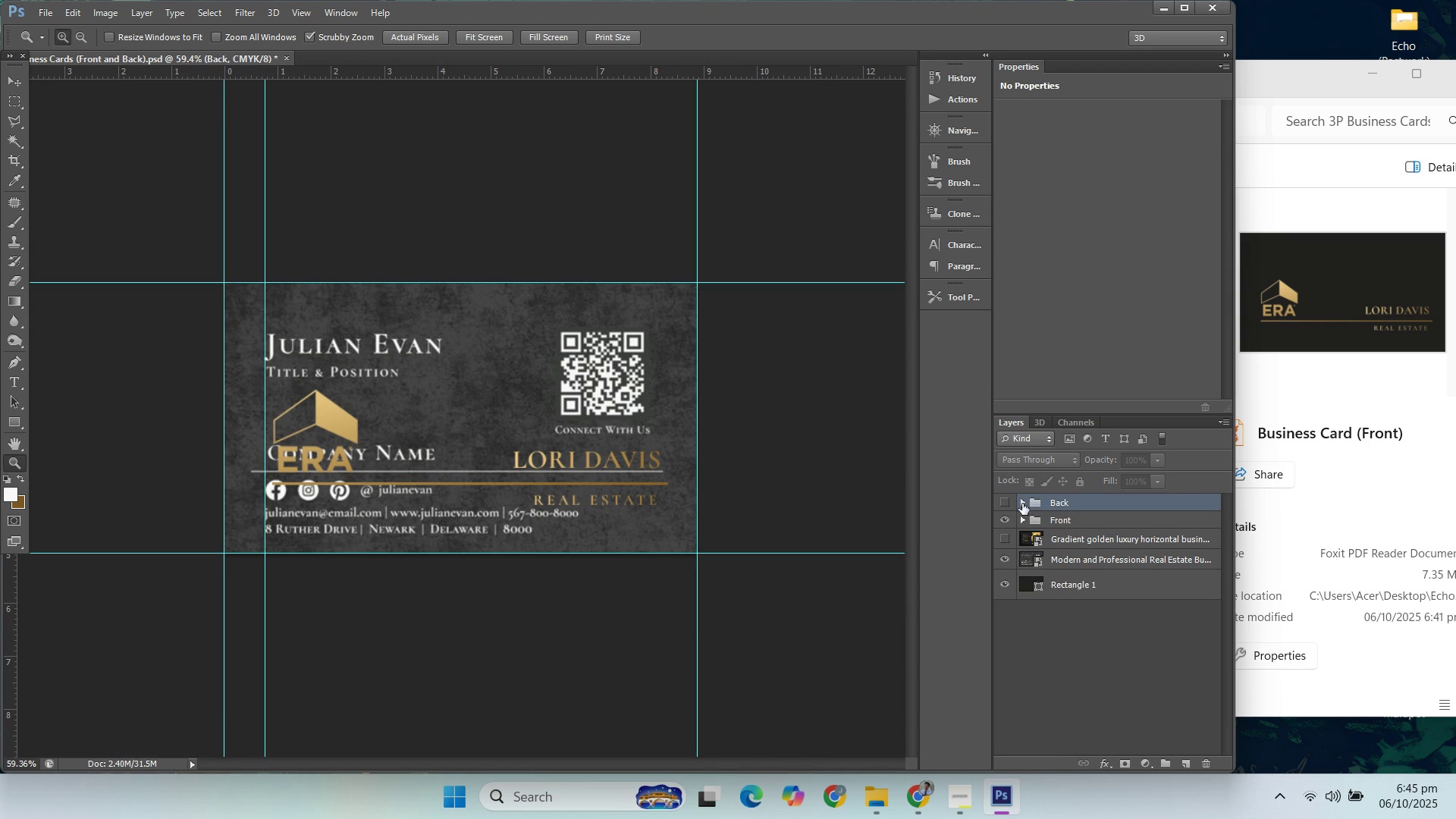 
double_click([1006, 519])
 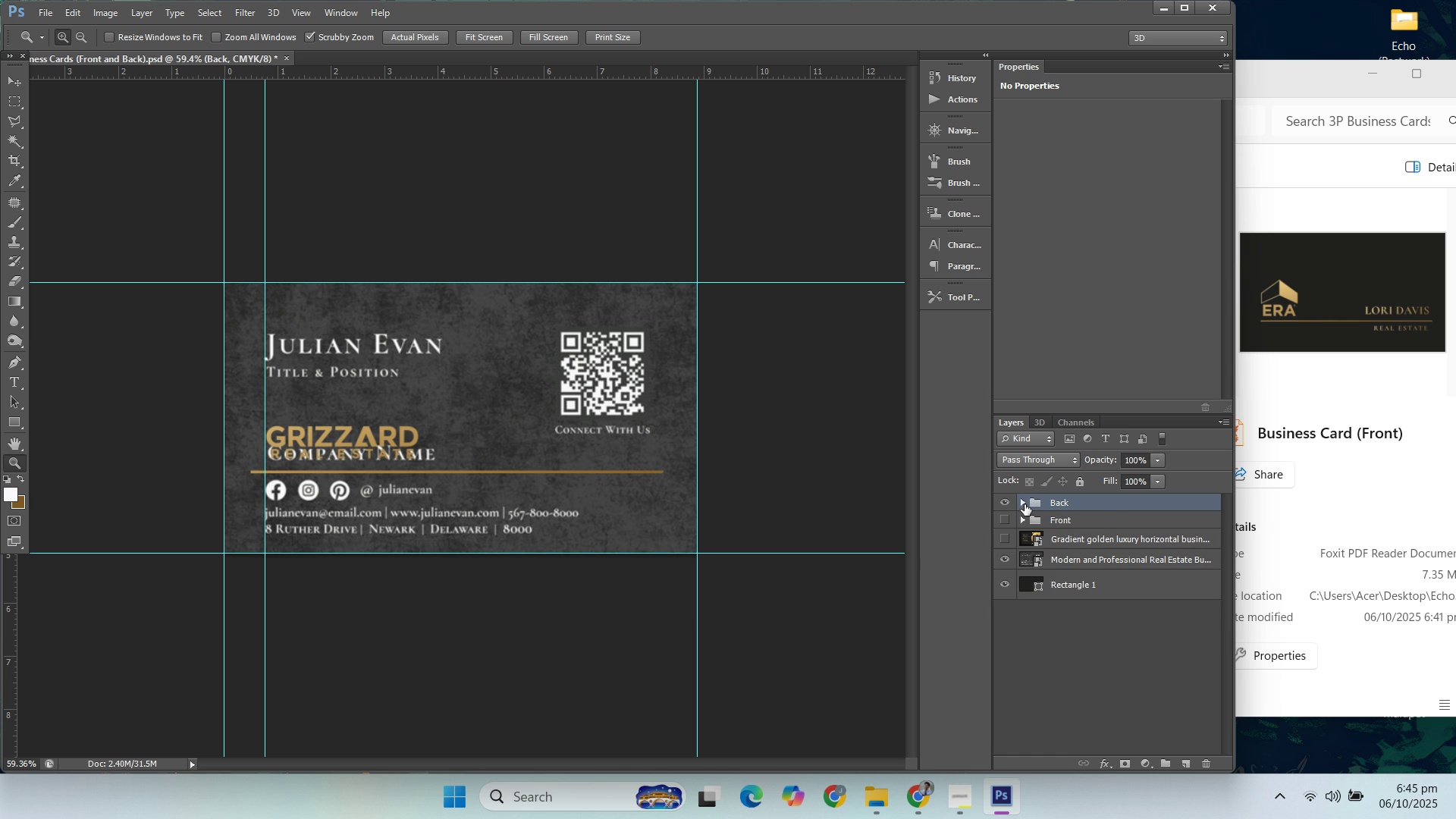 
triple_click([1025, 504])
 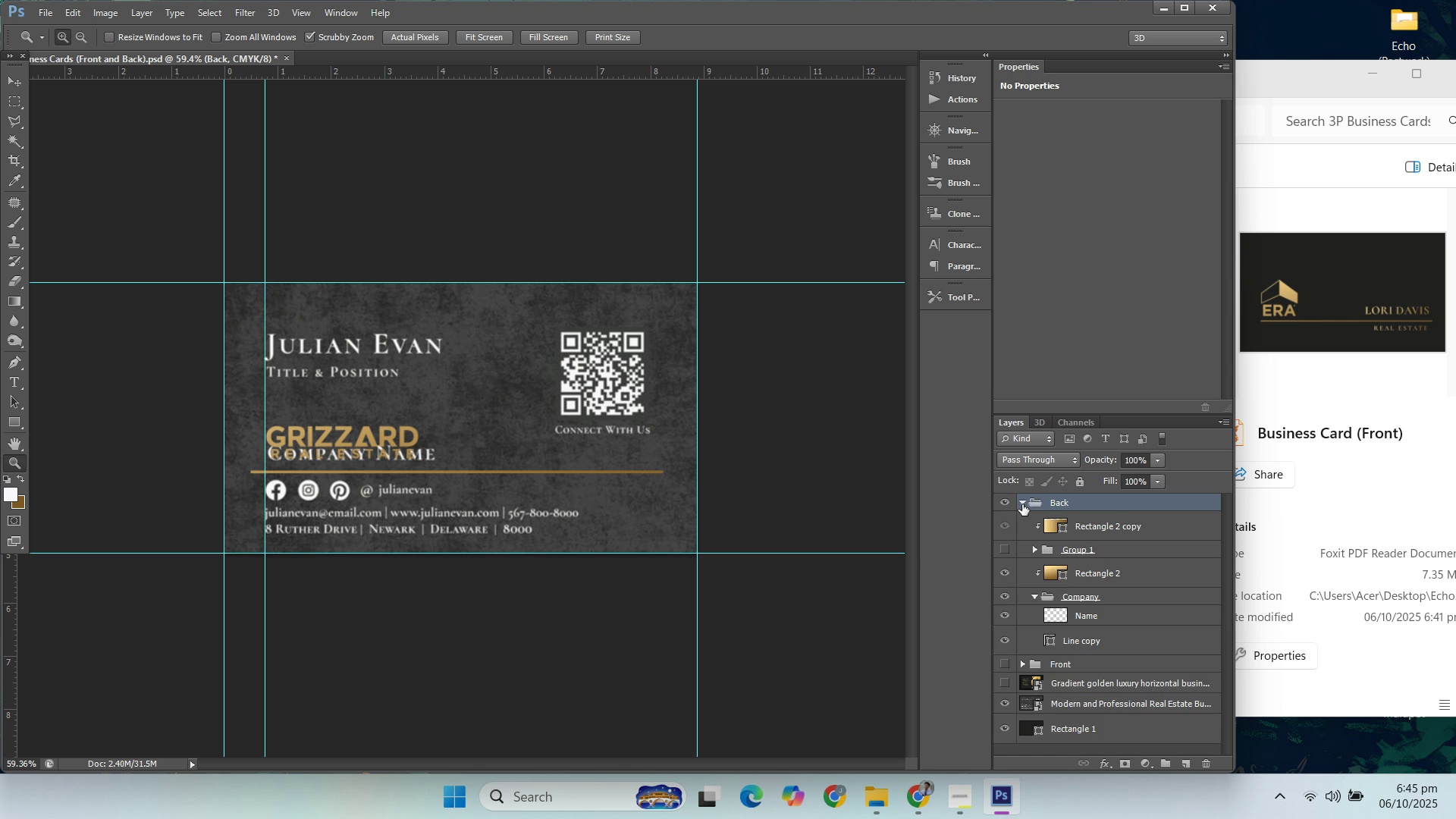 
left_click([1021, 504])
 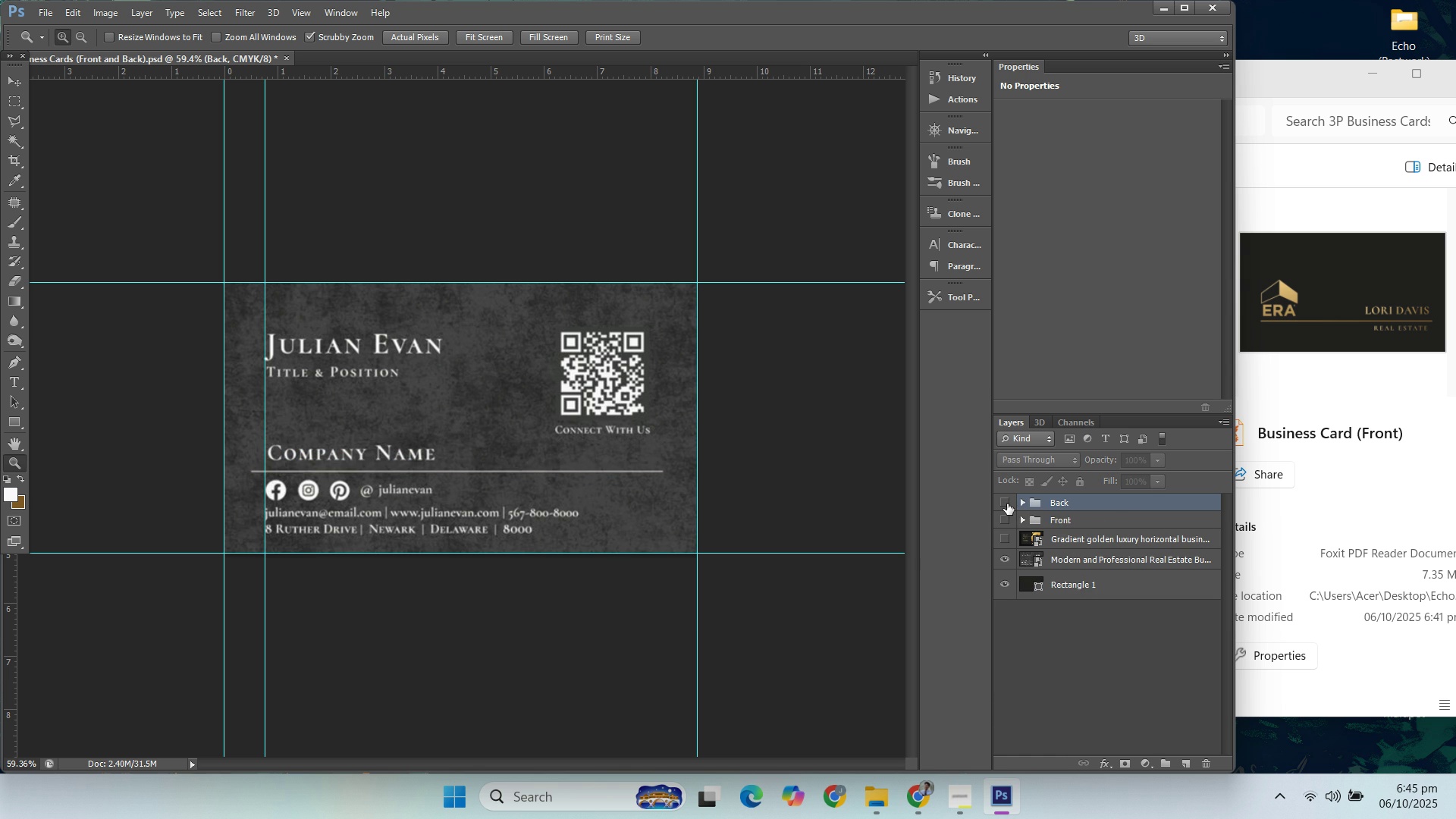 
left_click([1007, 504])
 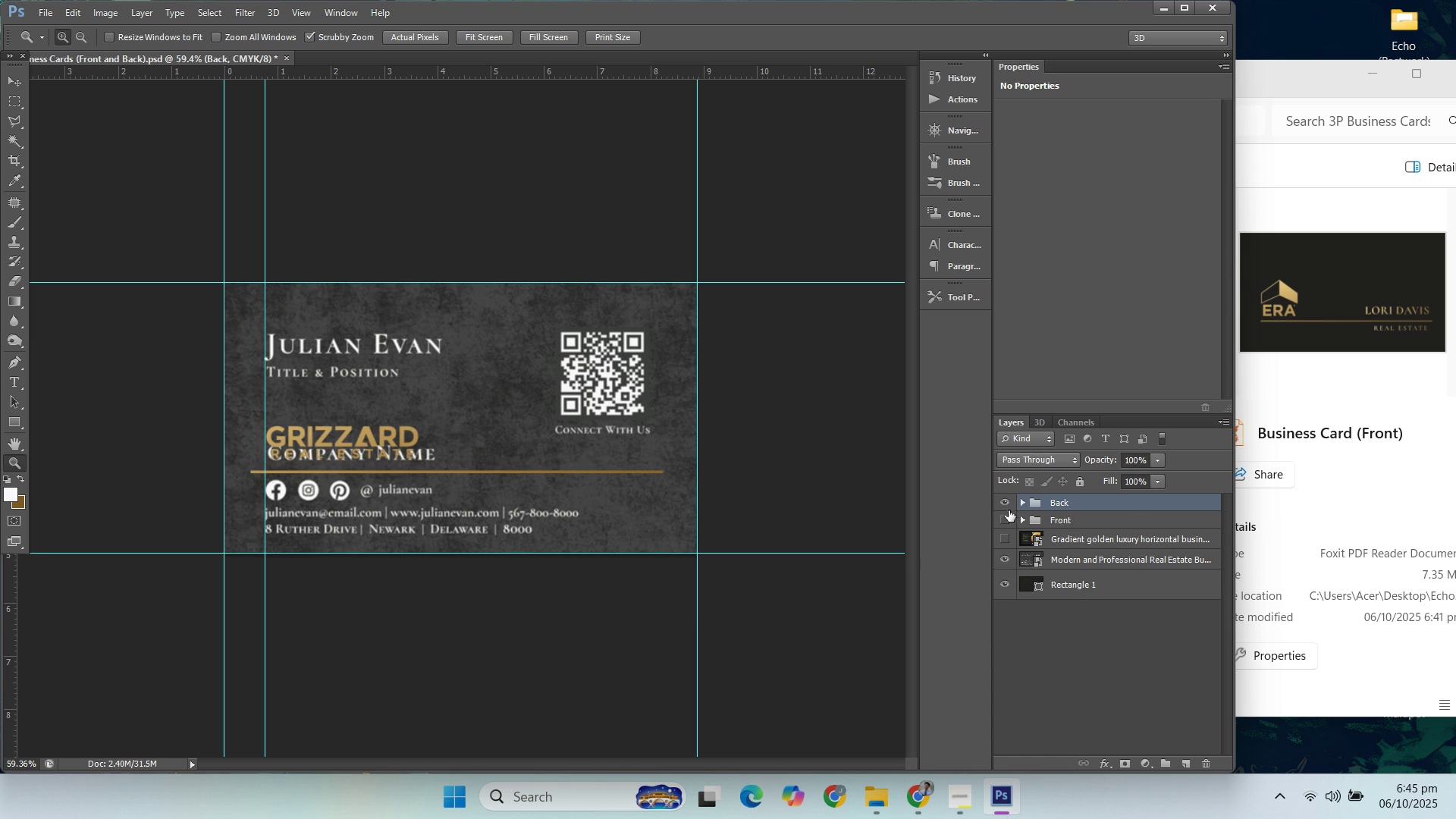 
left_click([1002, 519])
 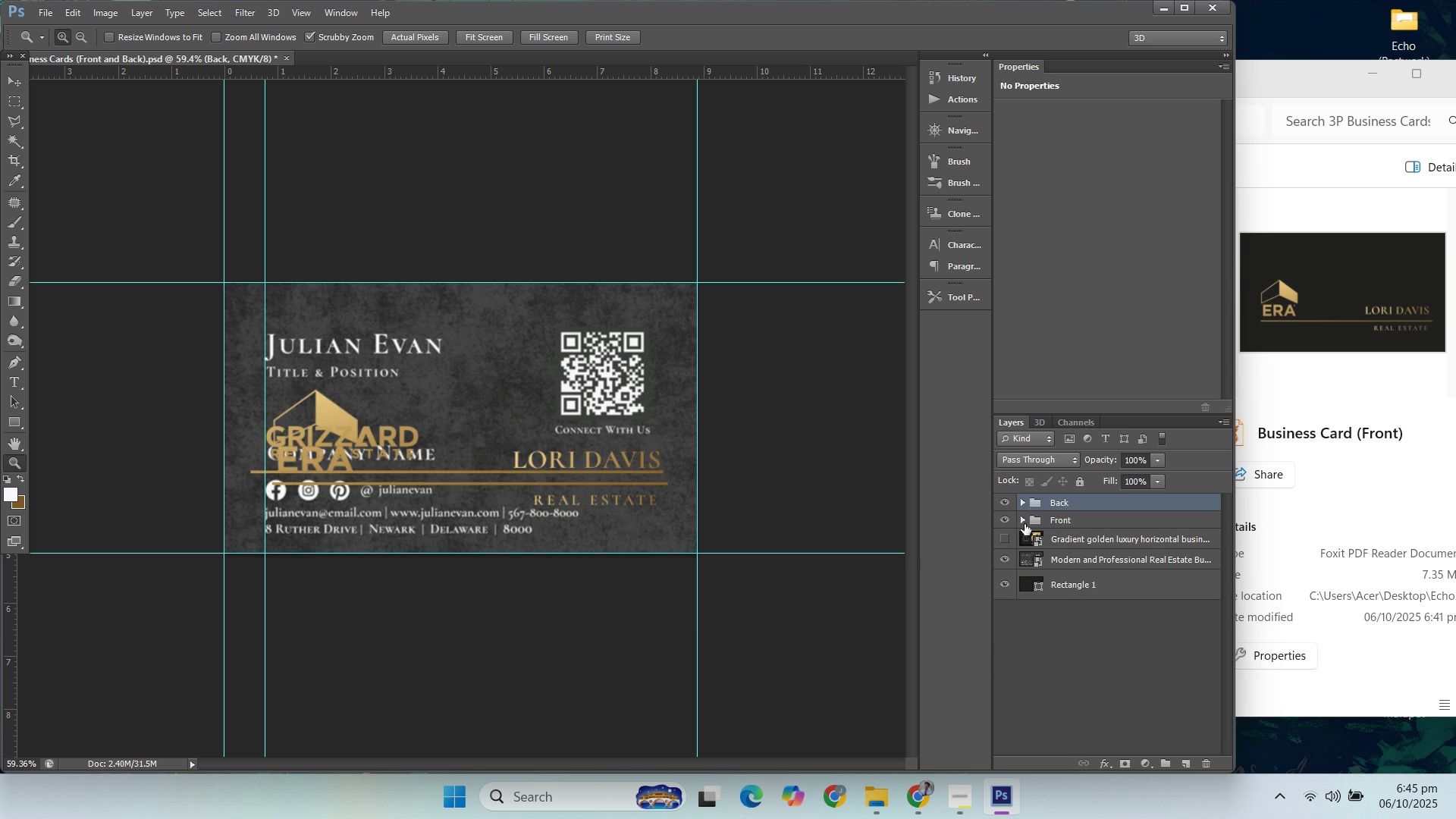 
left_click([1025, 524])
 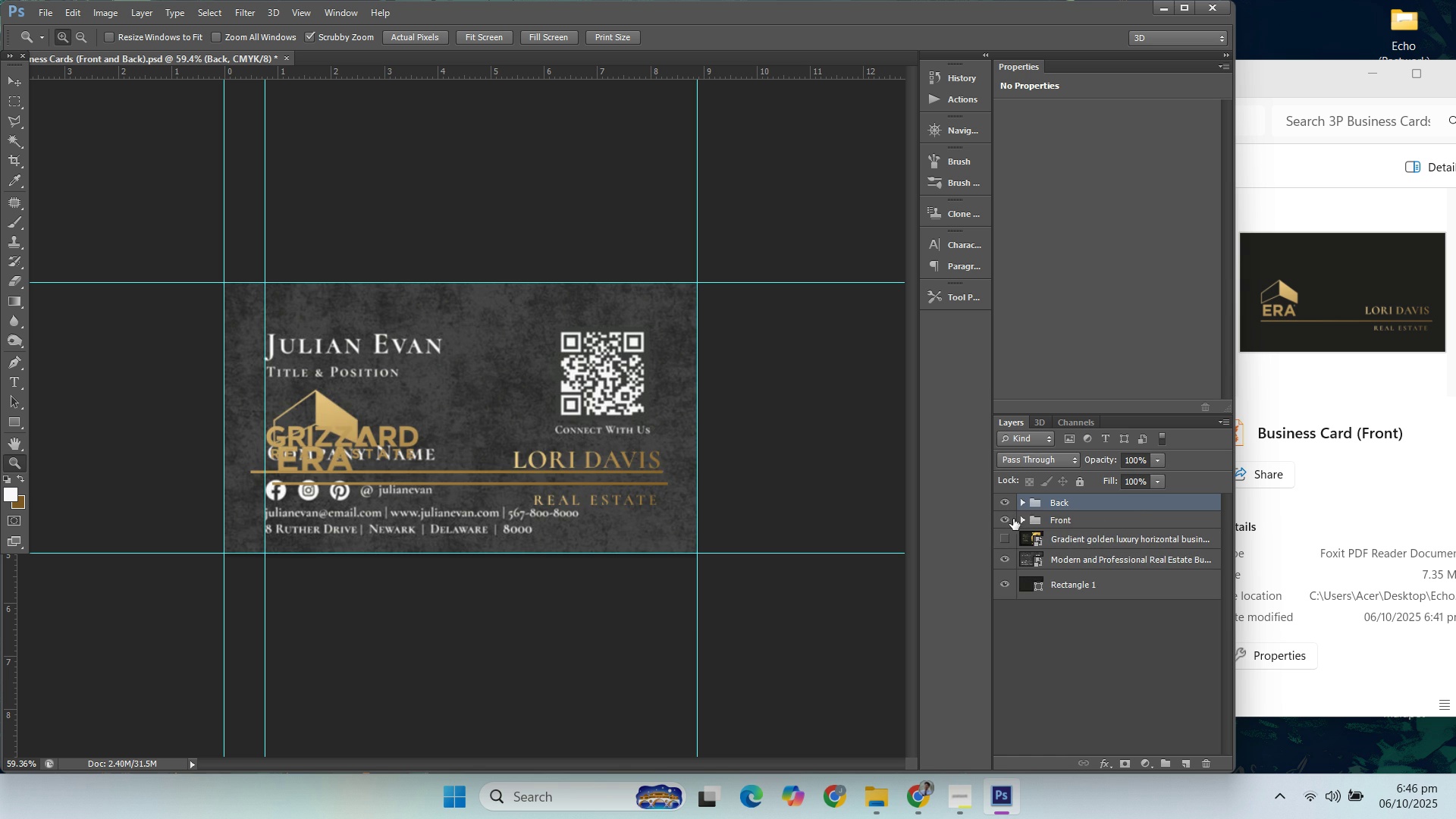 
double_click([1000, 519])
 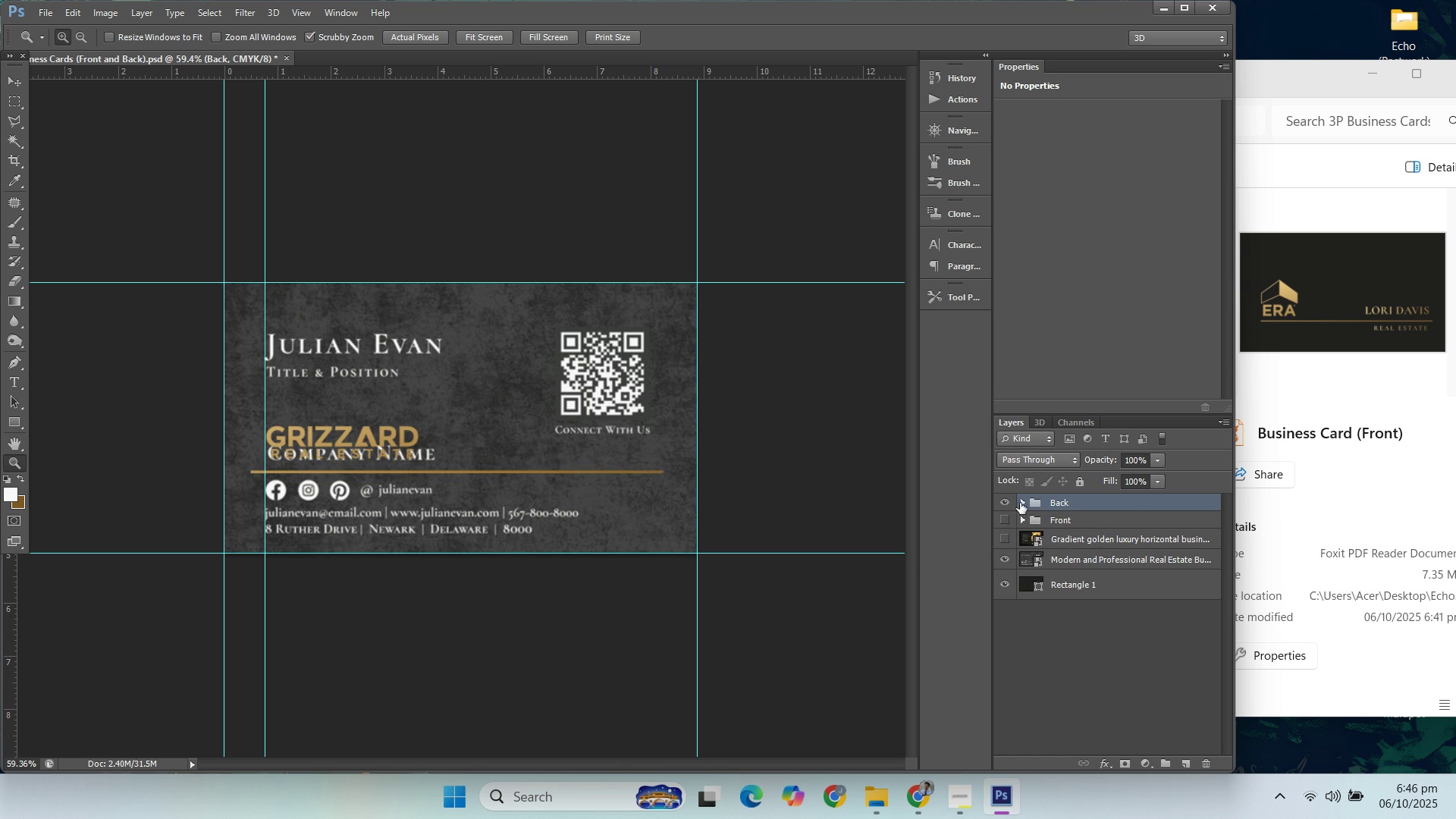 
left_click([1020, 503])
 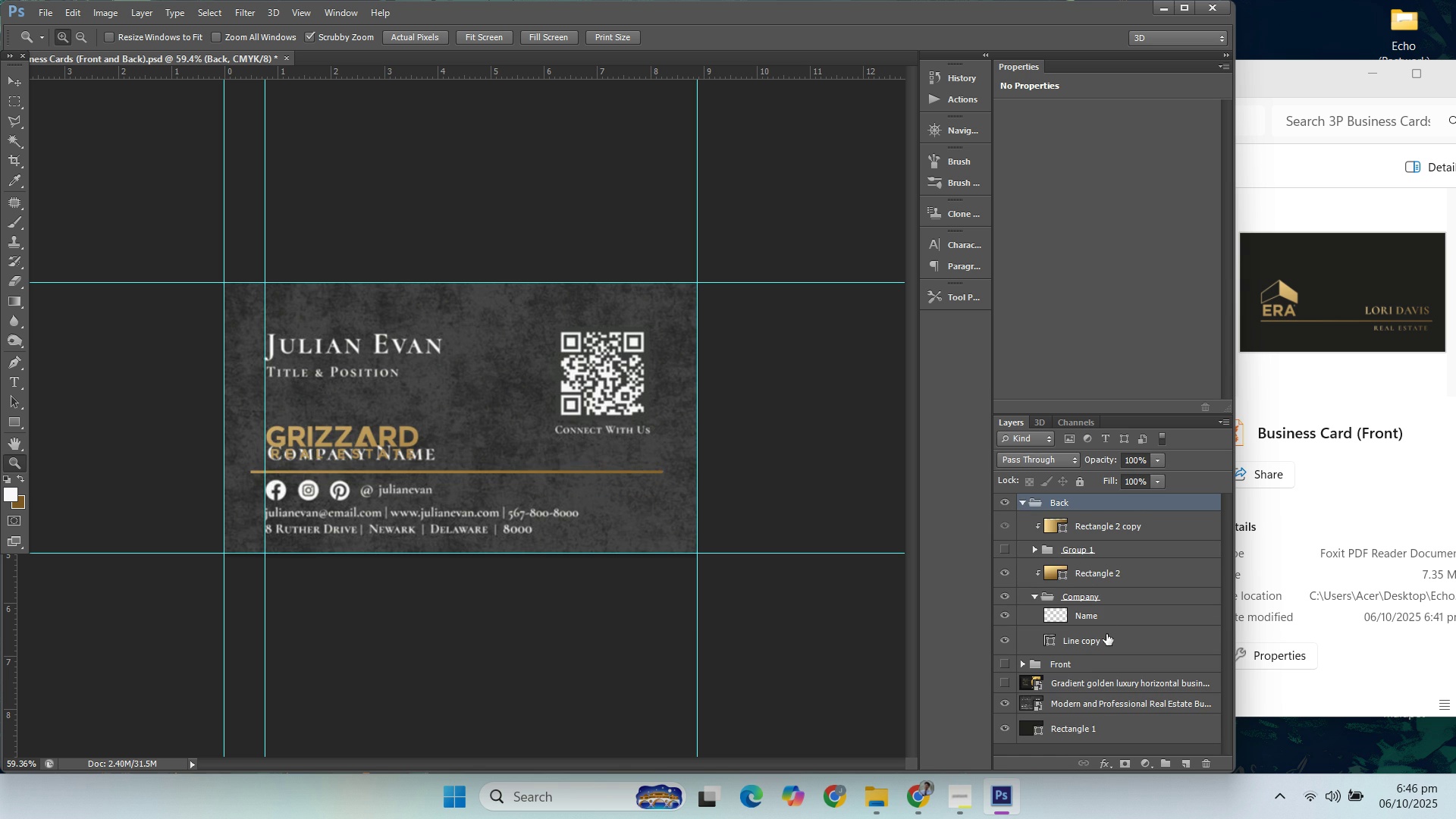 
left_click([1105, 626])
 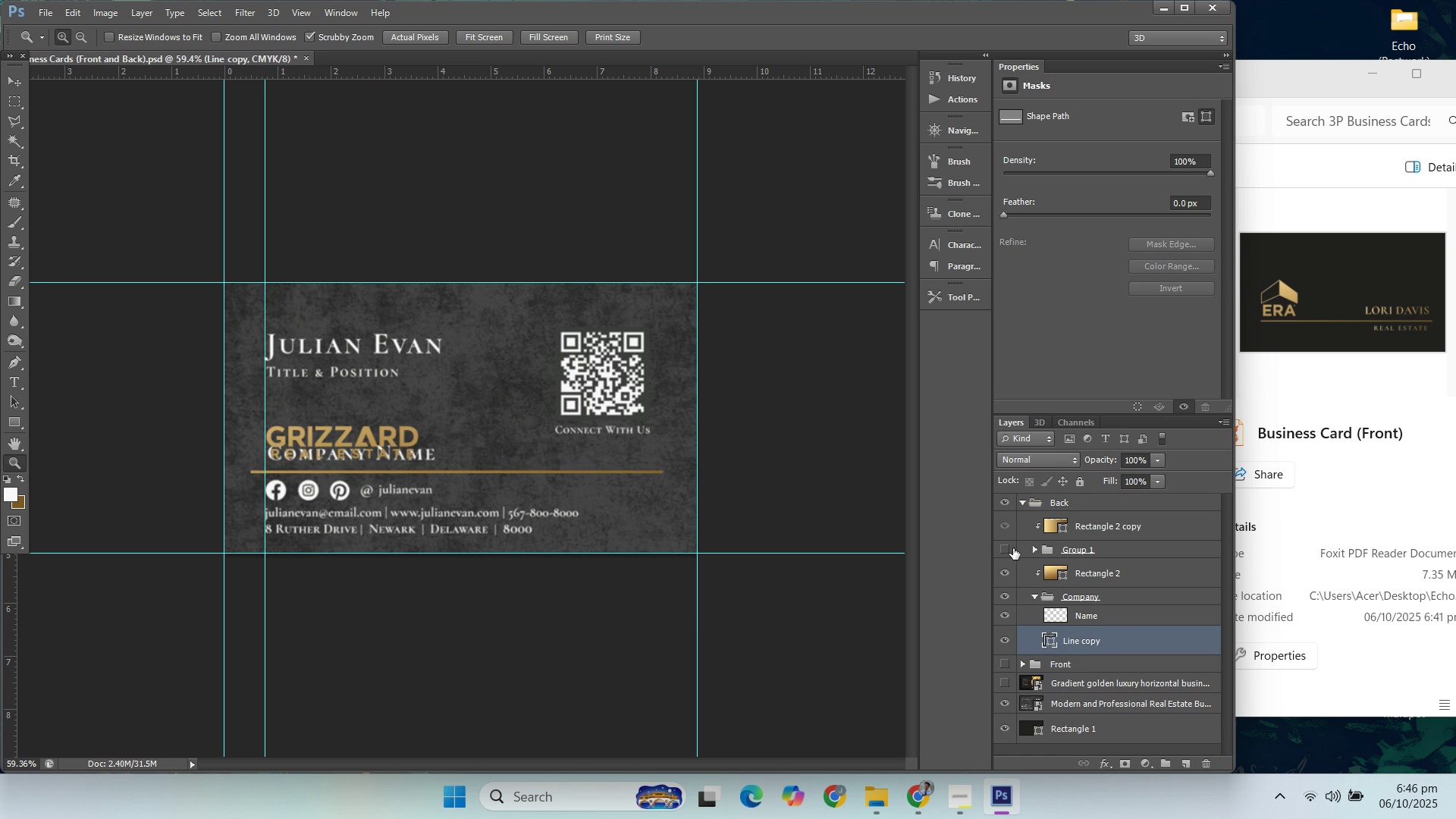 
left_click([1011, 548])
 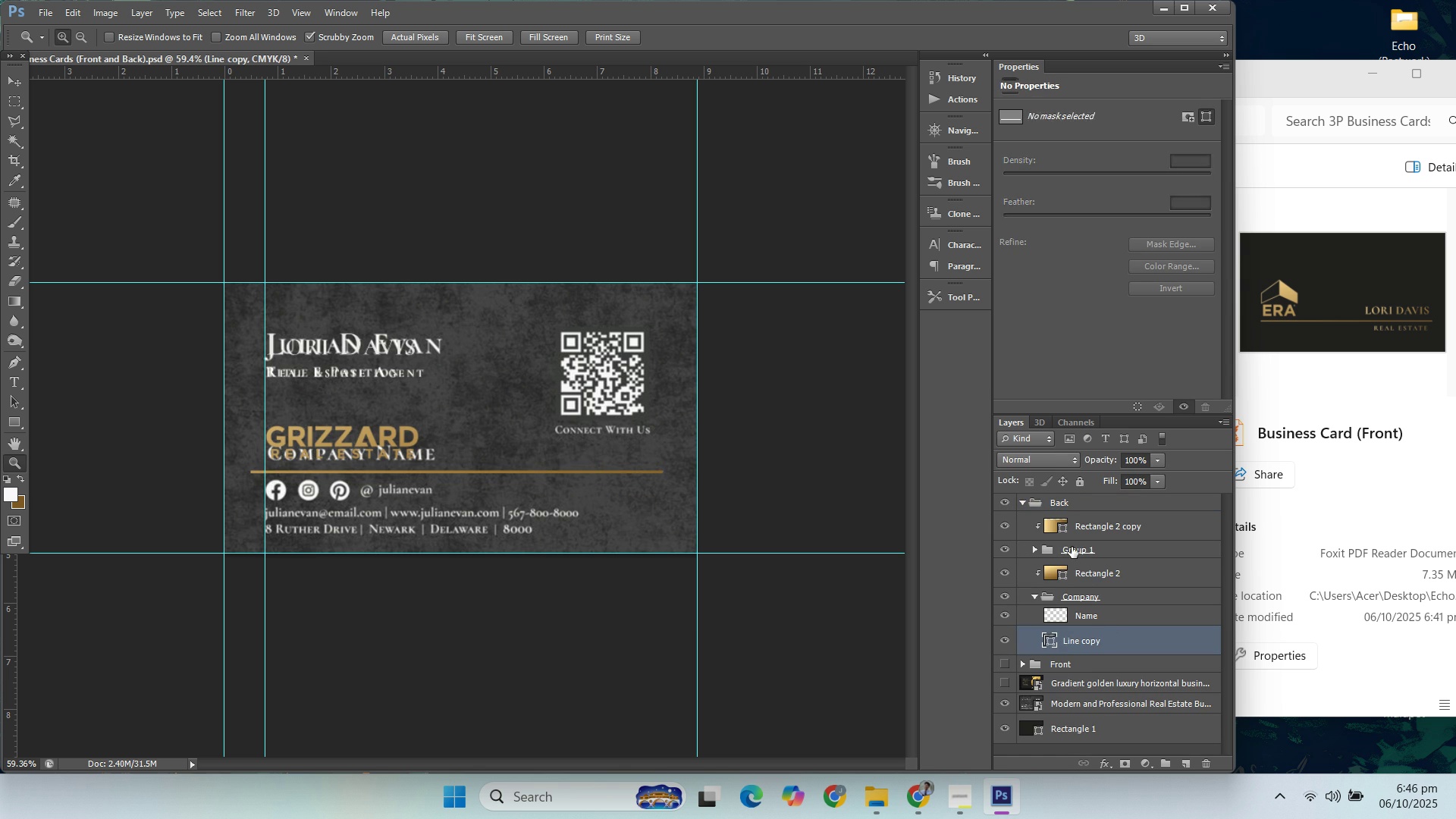 
double_click([1072, 547])
 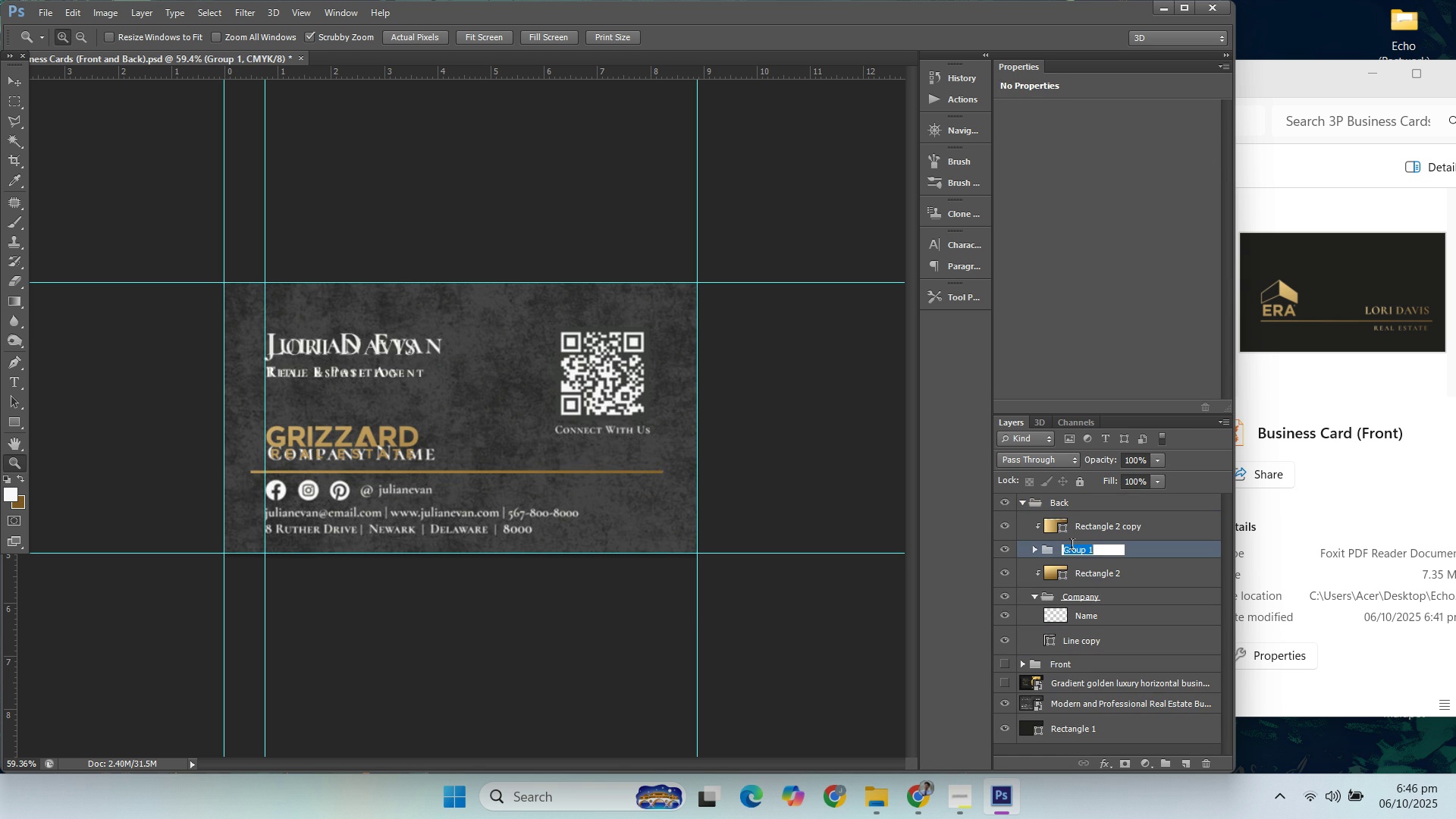 
type(Name)
 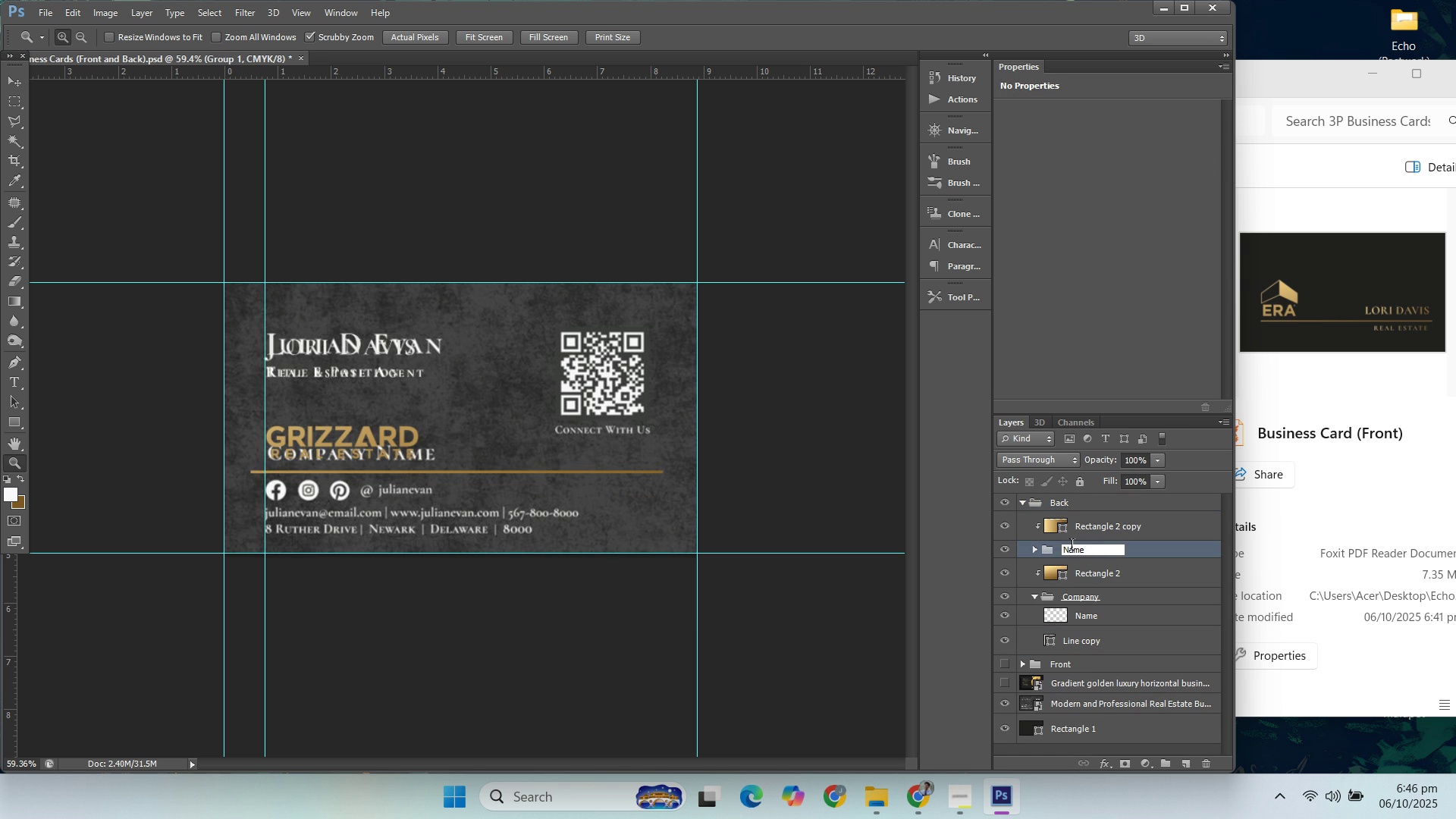 
key(Enter)